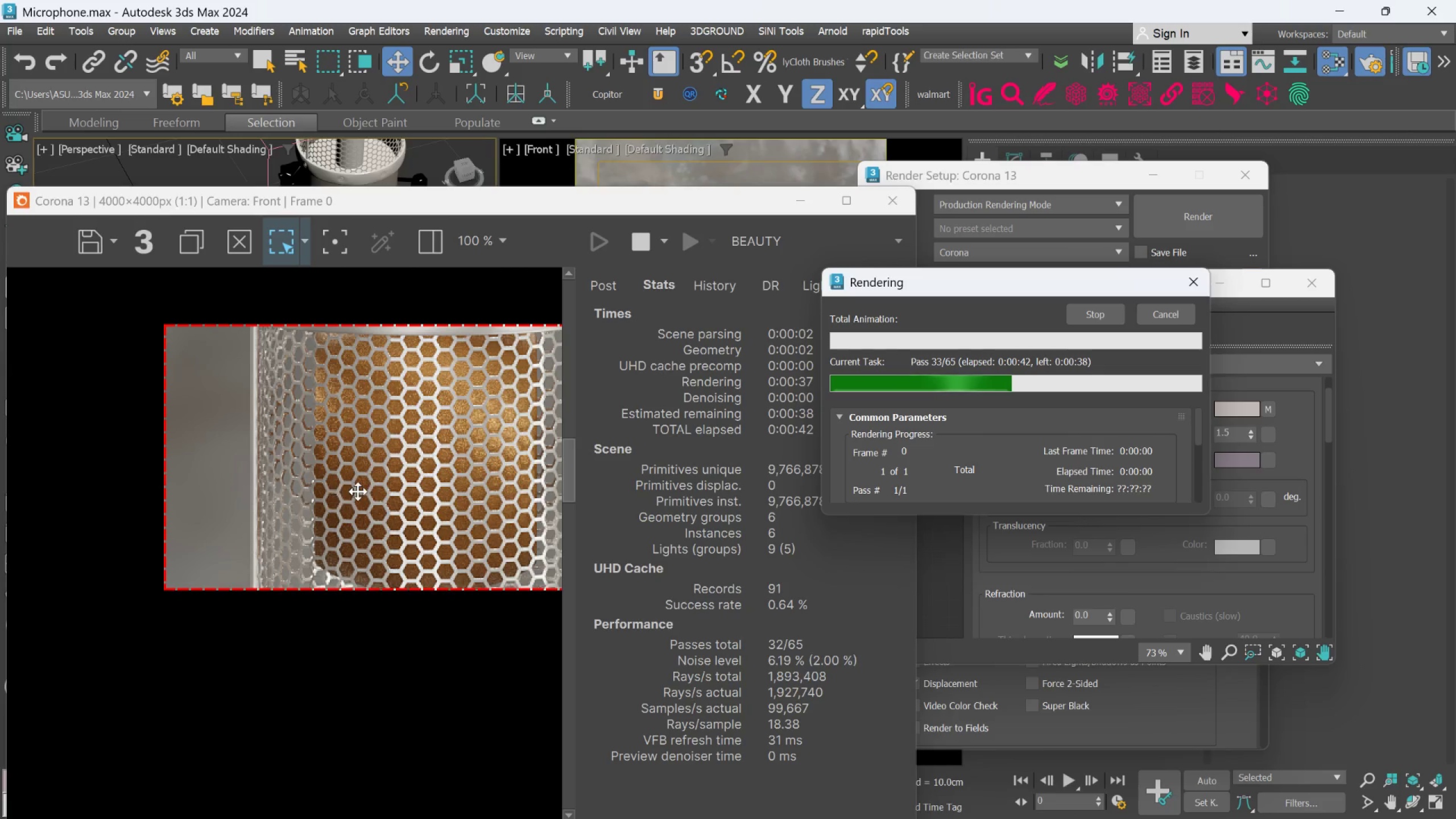 
scroll: coordinate [358, 491], scroll_direction: down, amount: 2.0
 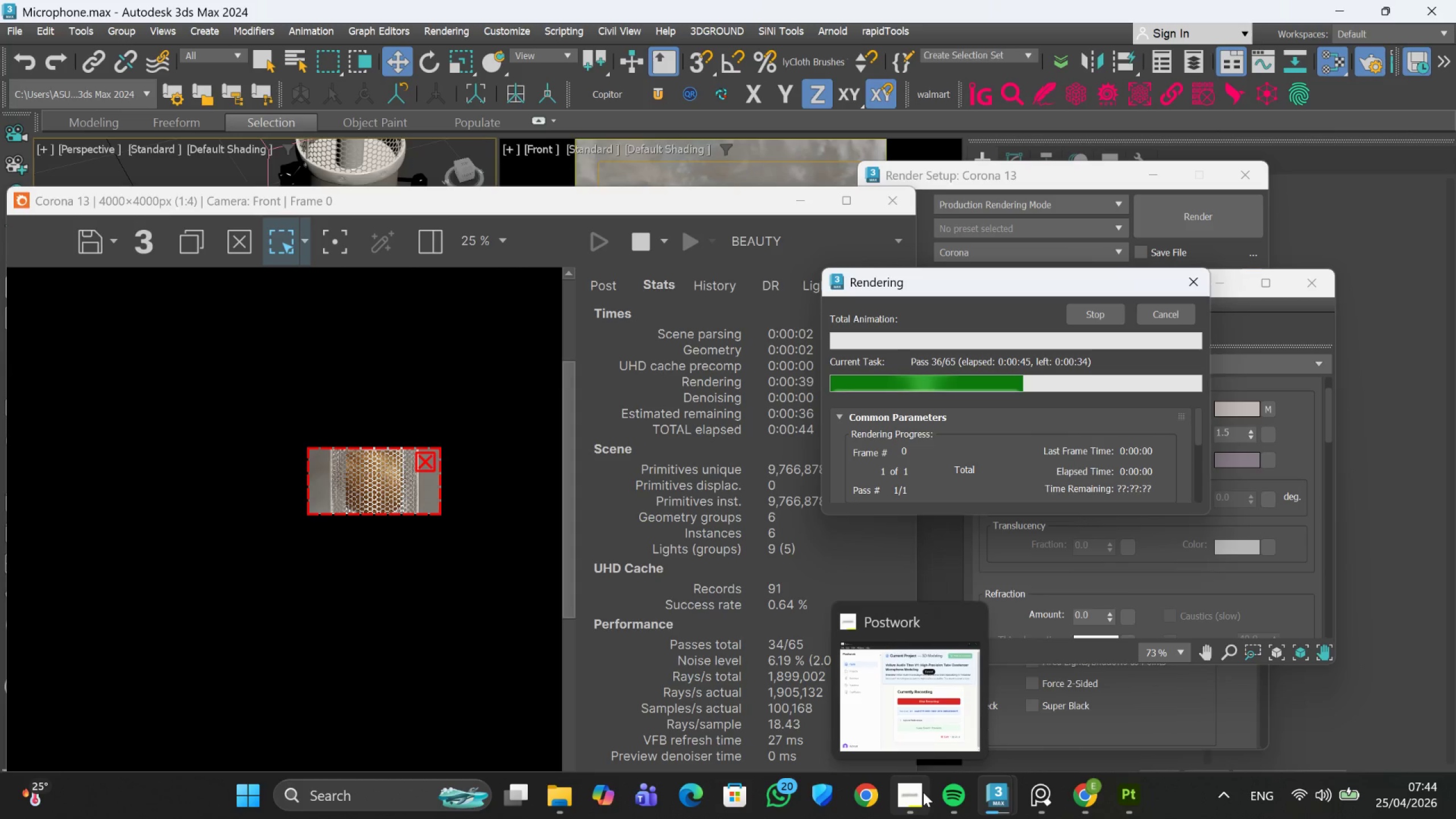 
left_click([915, 747])